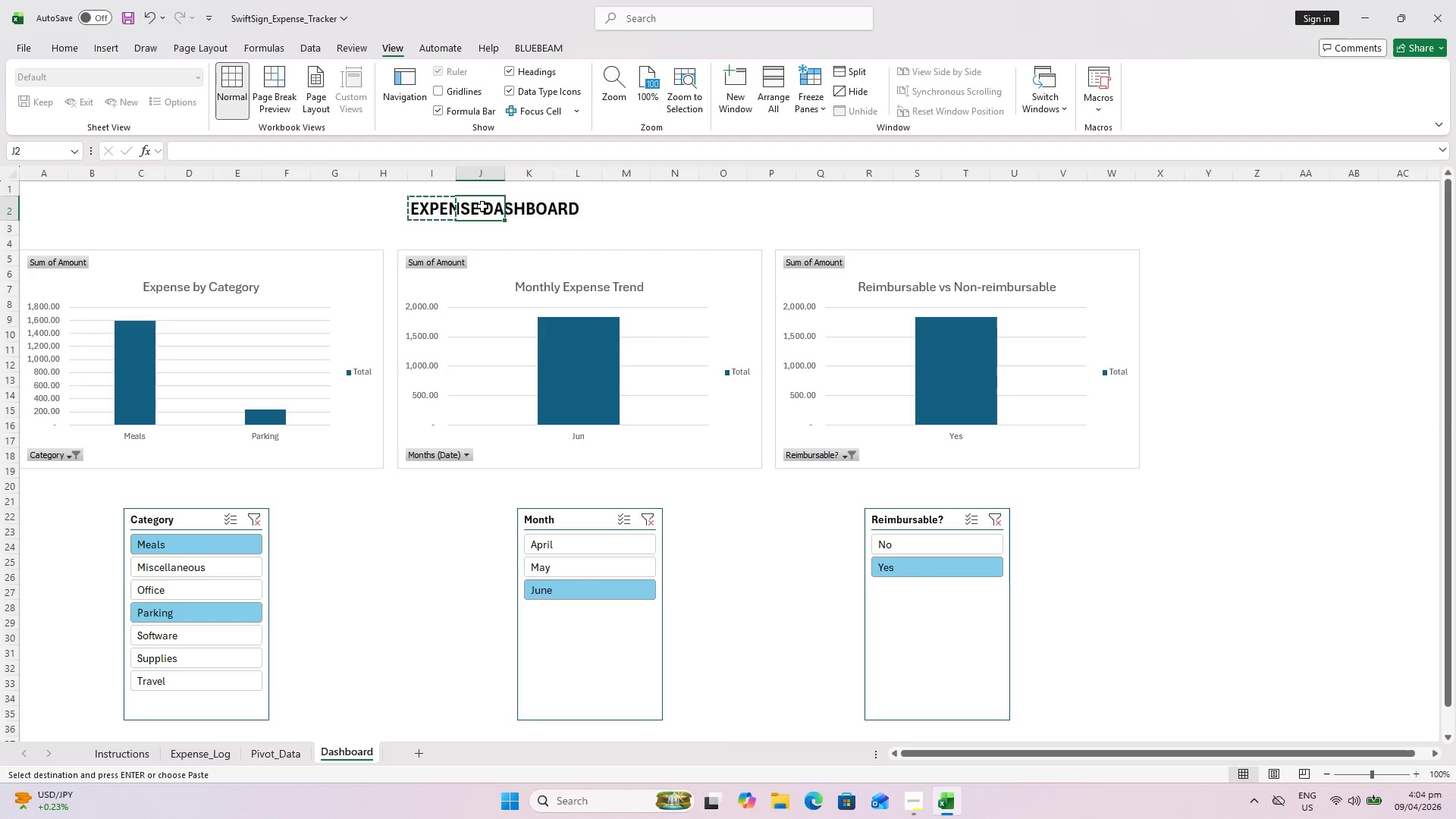 
key(Control+V)
 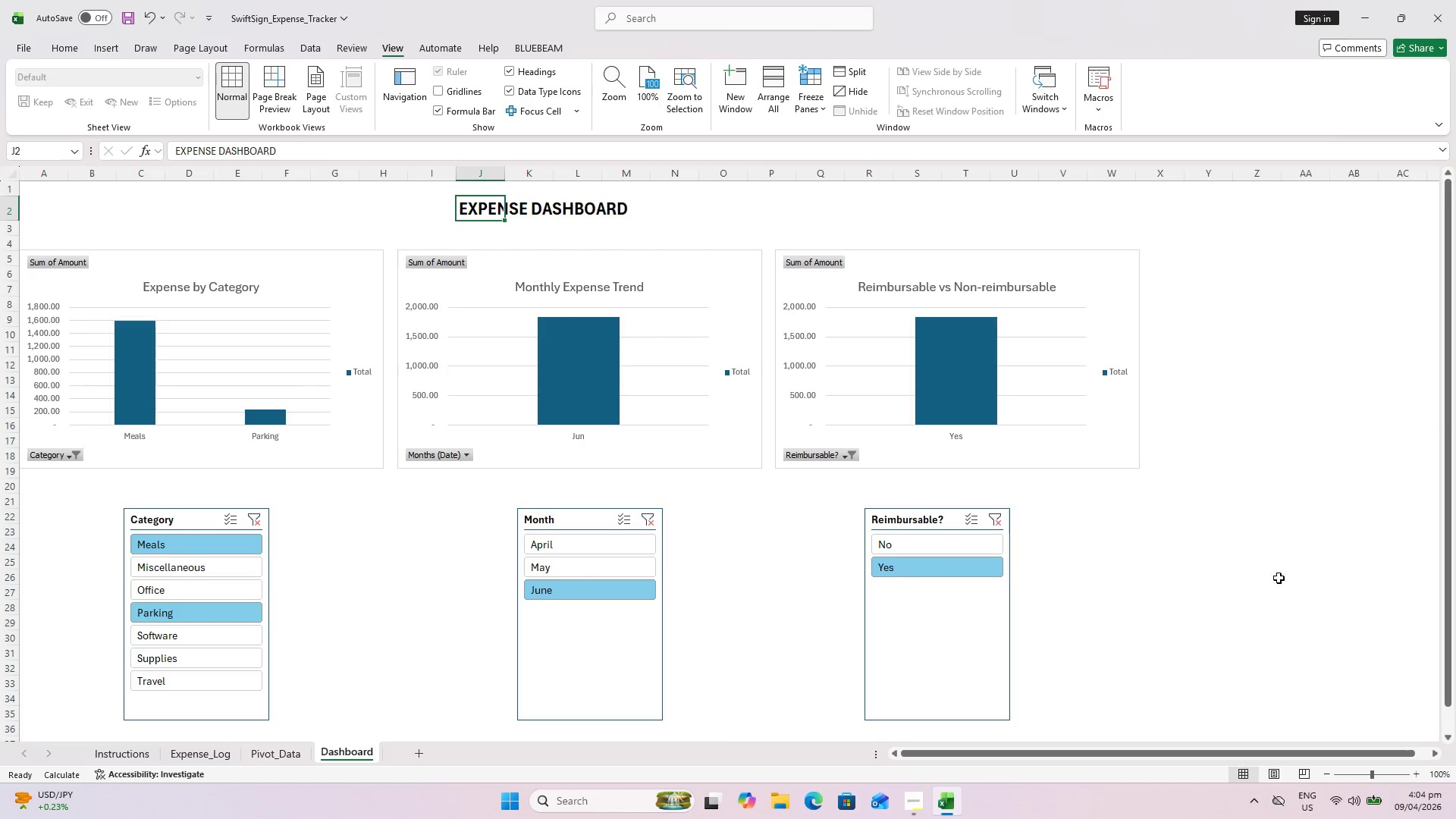 
left_click([1273, 585])
 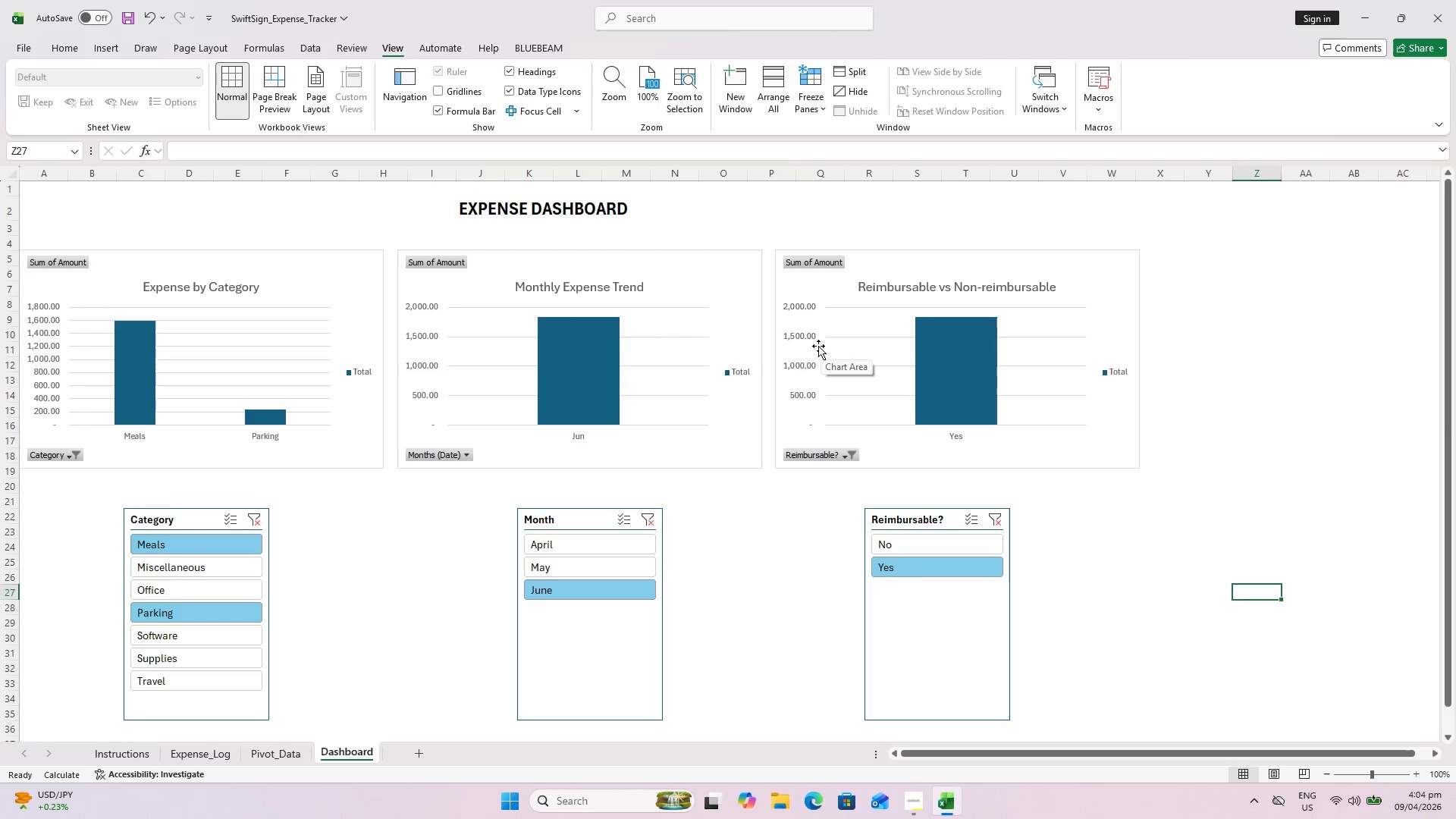 
wait(11.34)
 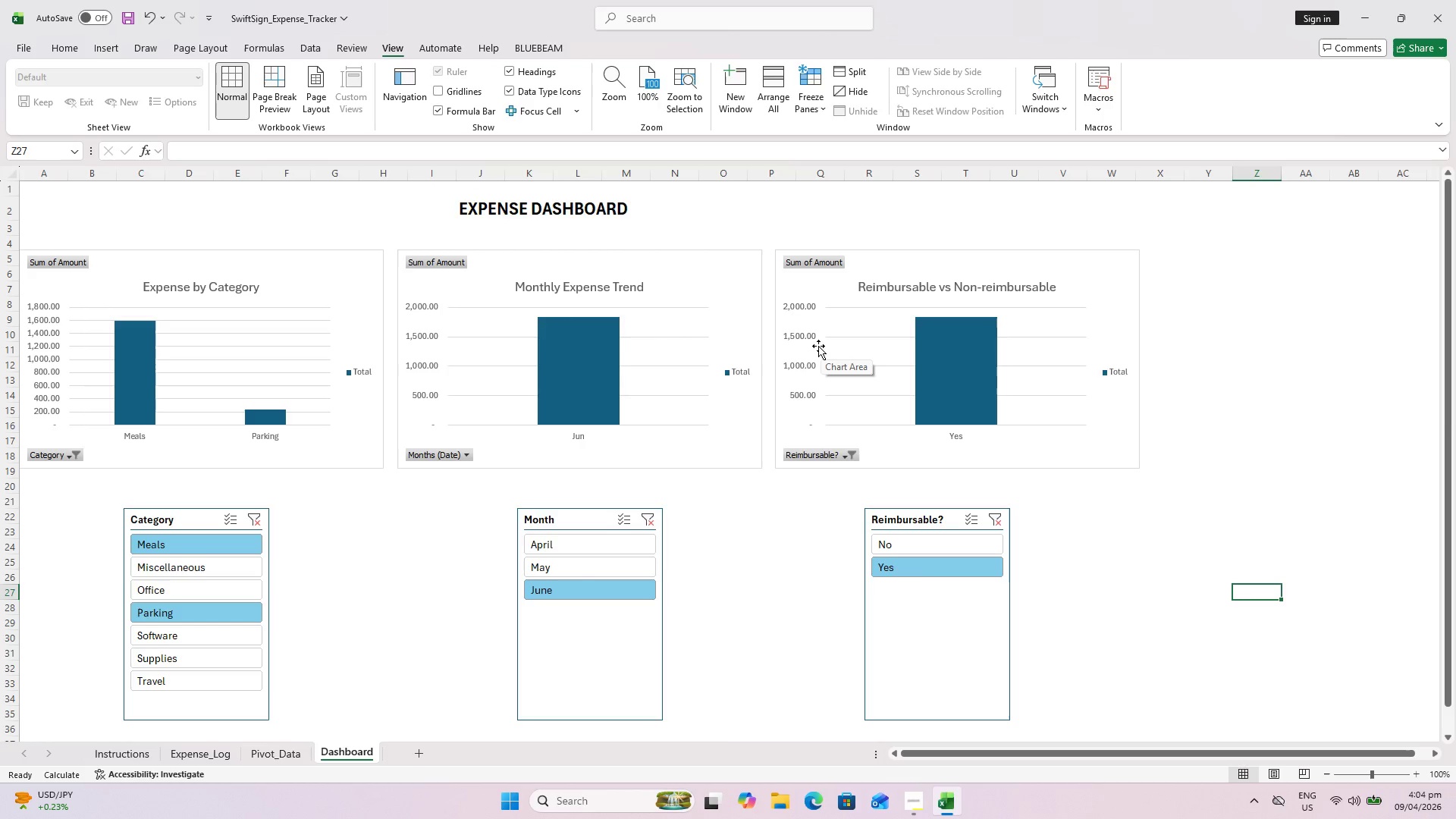 
left_click([187, 513])
 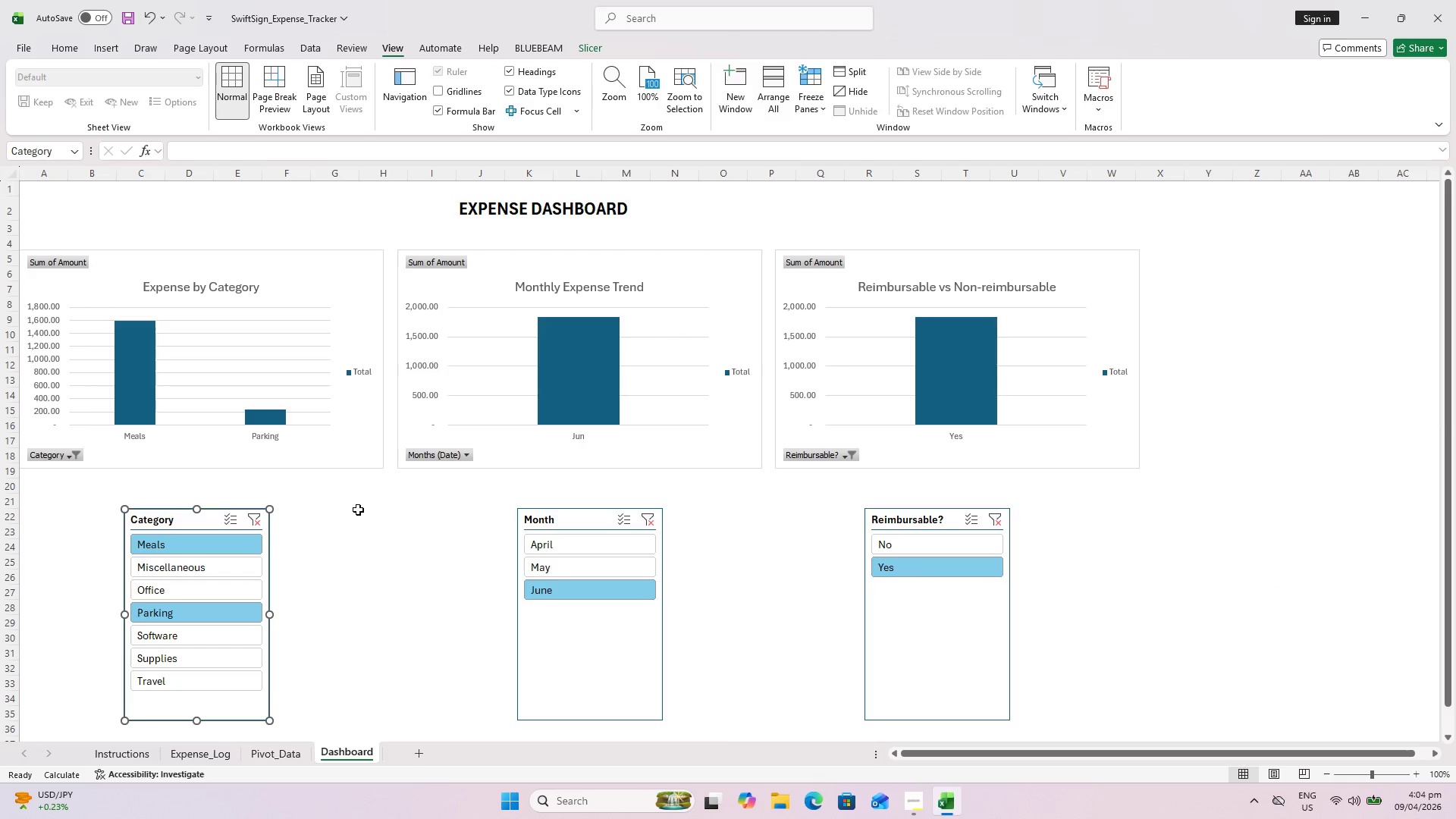 
hold_key(key=ControlLeft, duration=1.51)
left_click([574, 520])
 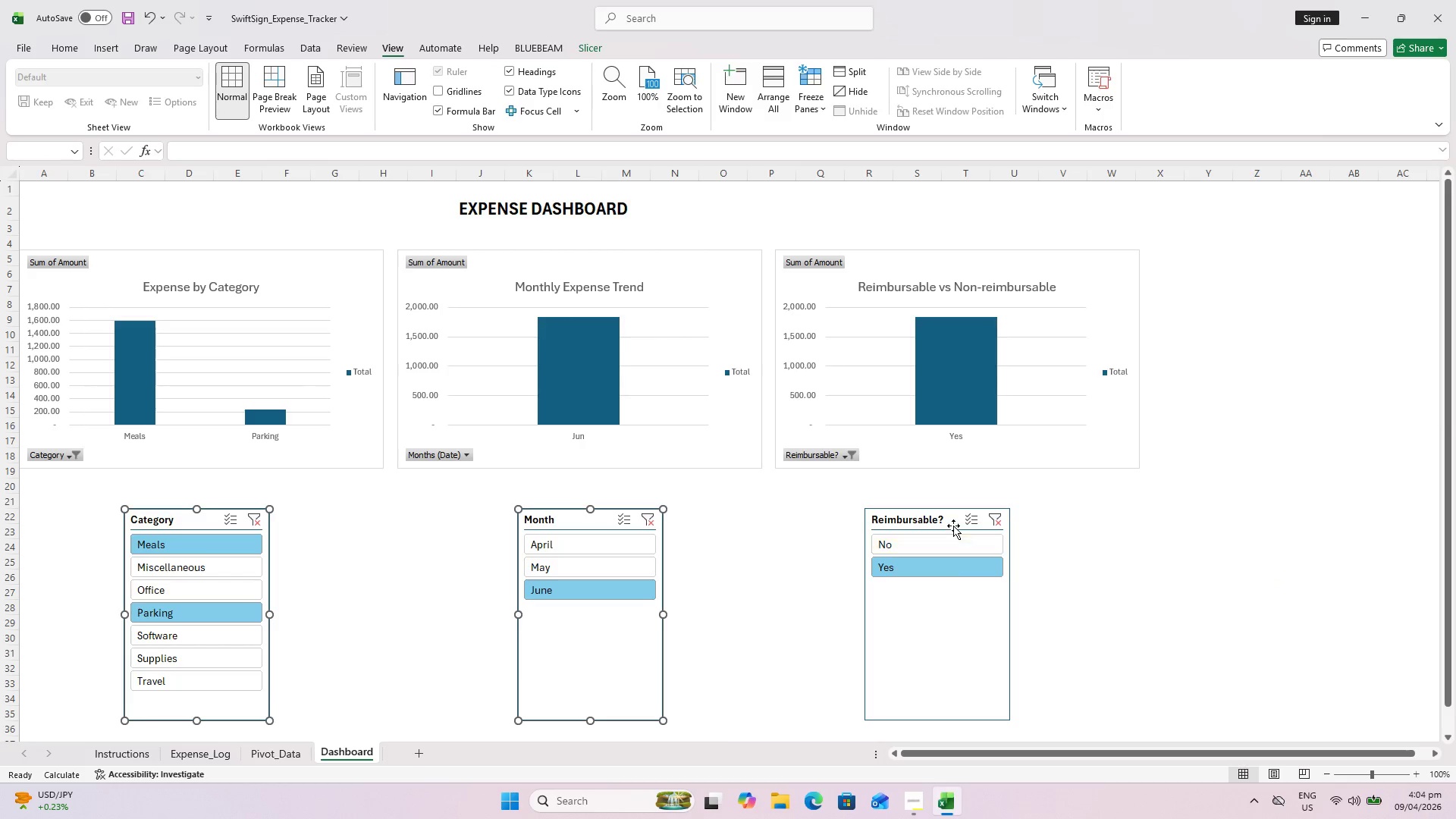 
left_click([948, 516])
 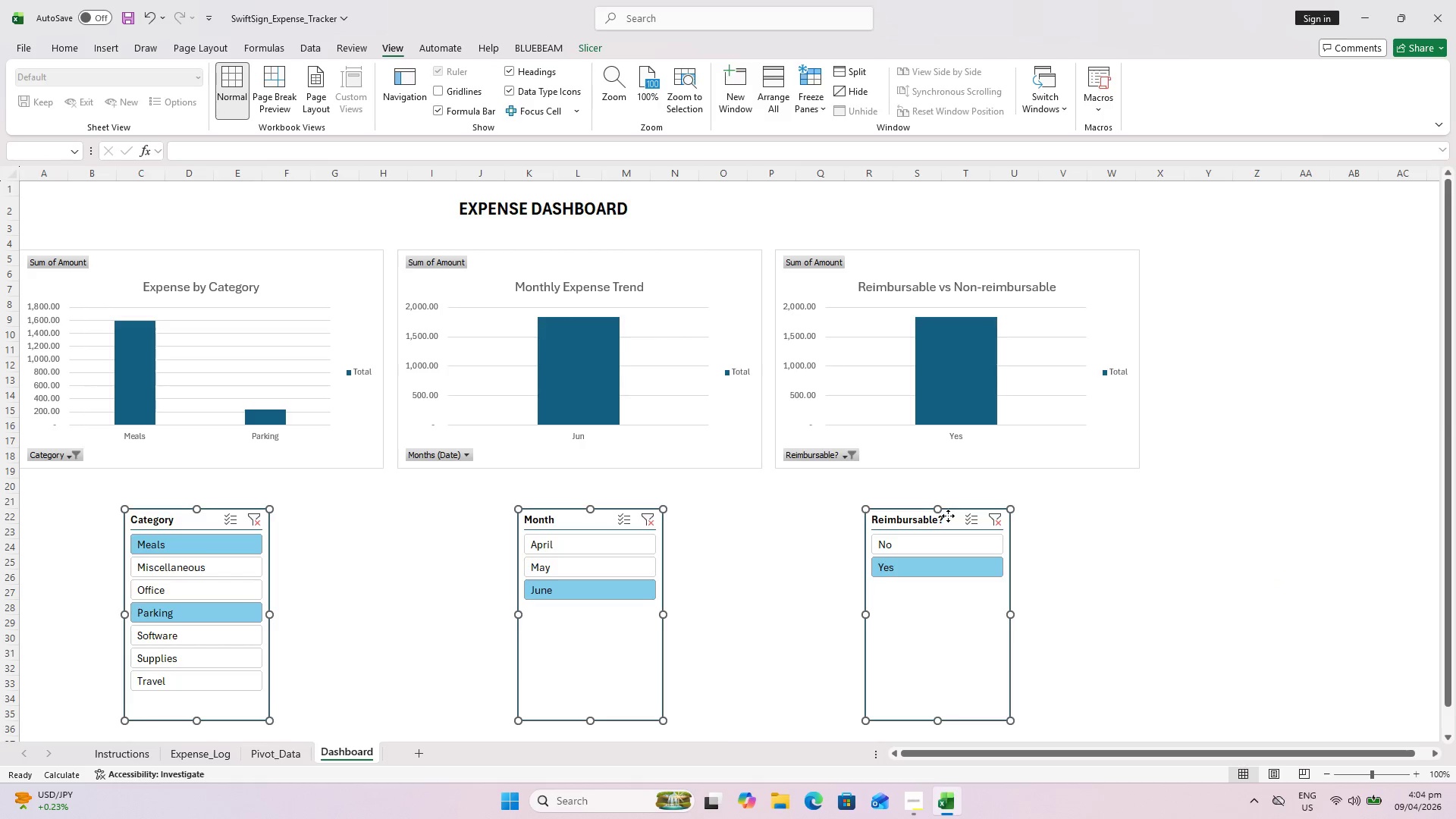 
key(Control+ControlLeft)
 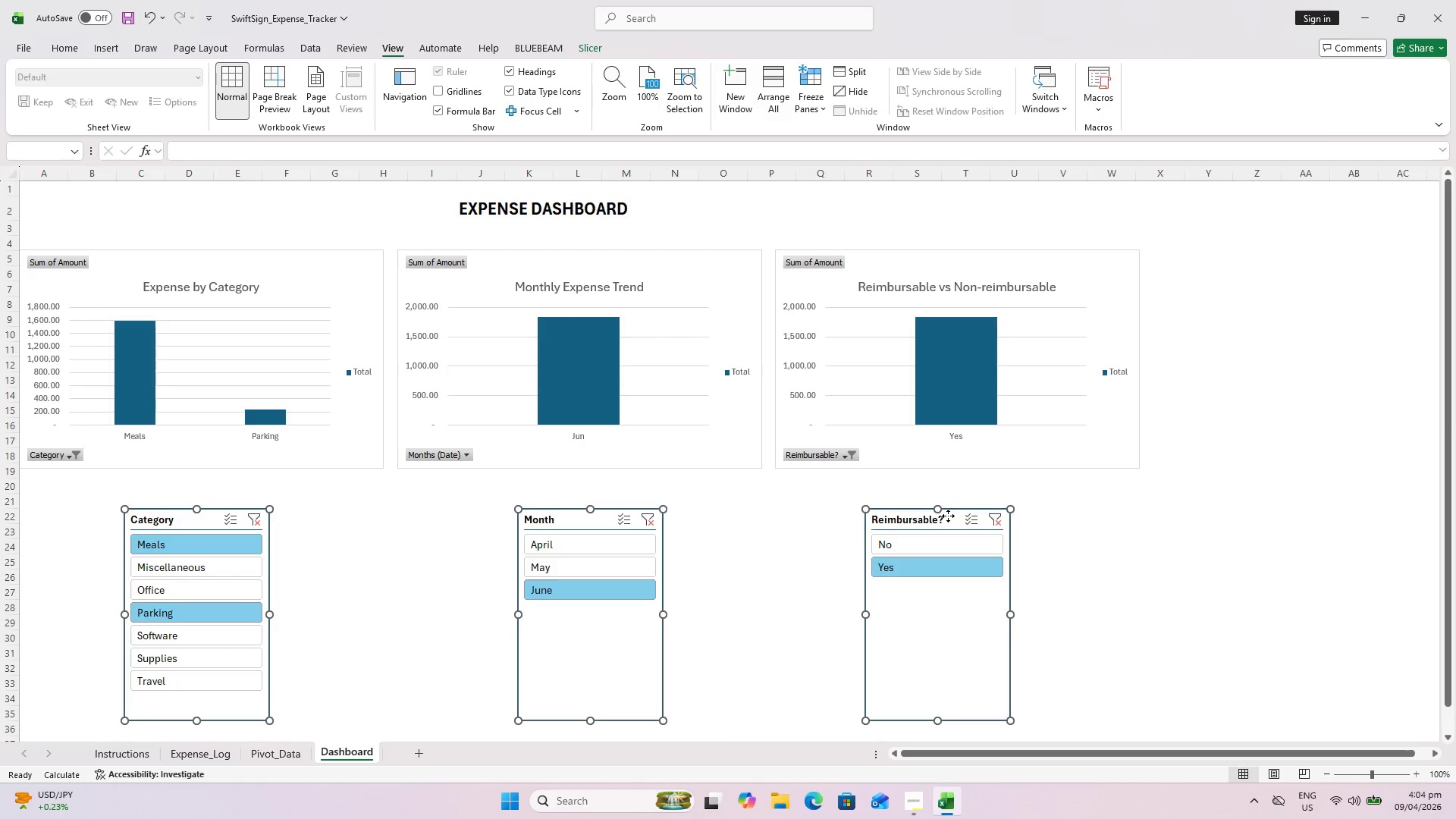 
key(Control+ControlLeft)
 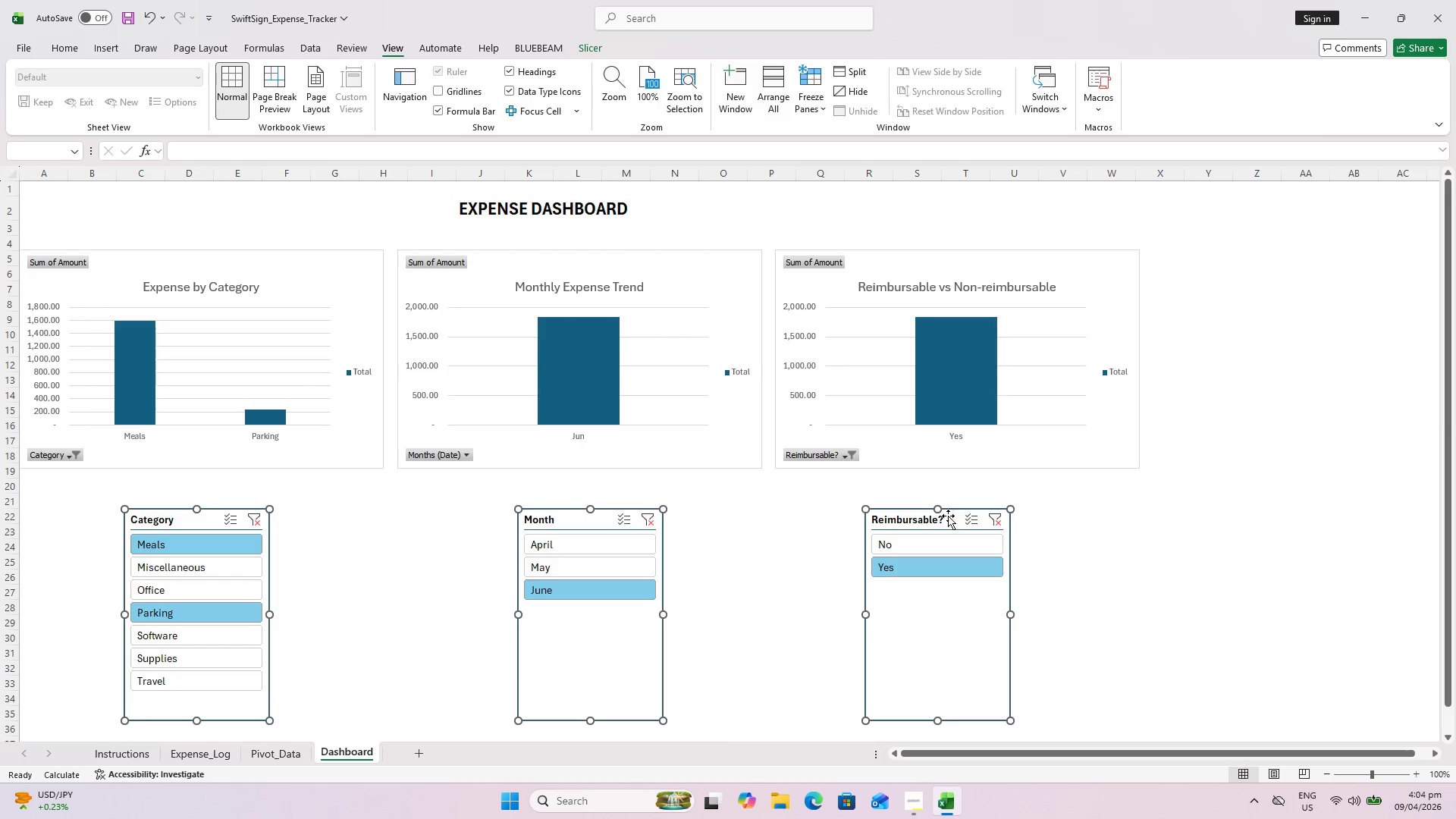 
key(Control+ControlLeft)
 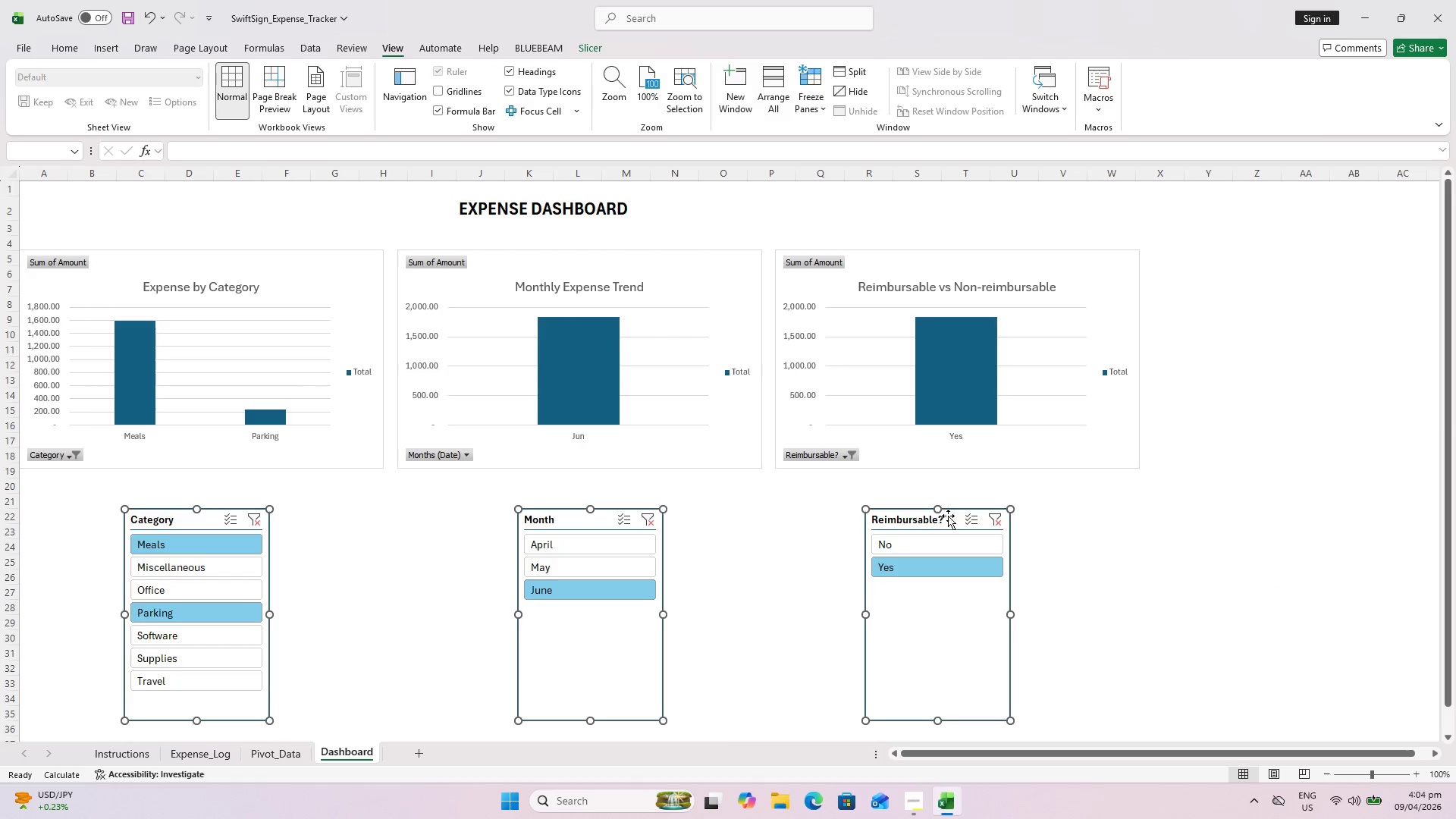 
key(Control+ControlLeft)
 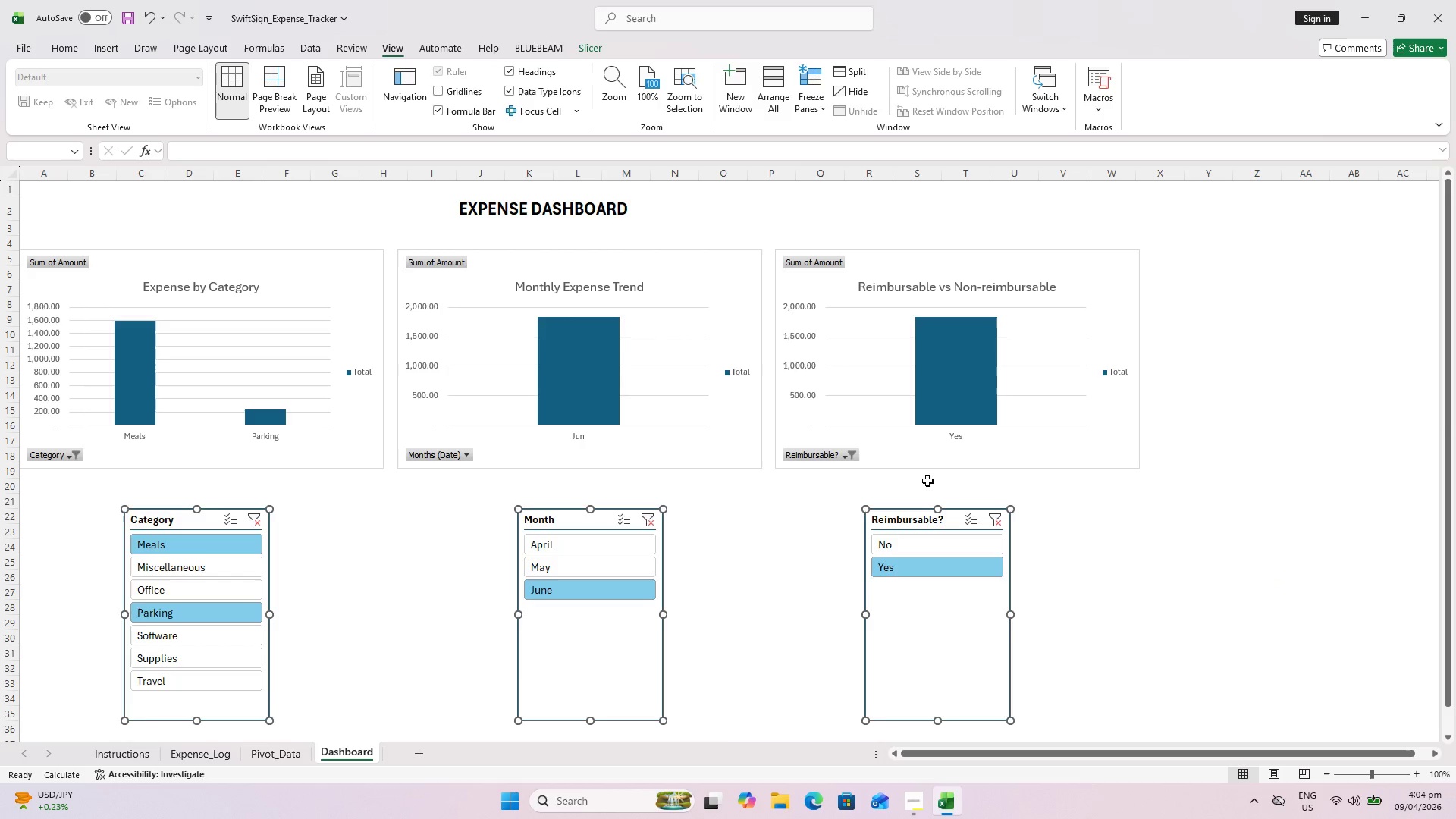 
key(Control+ControlLeft)
 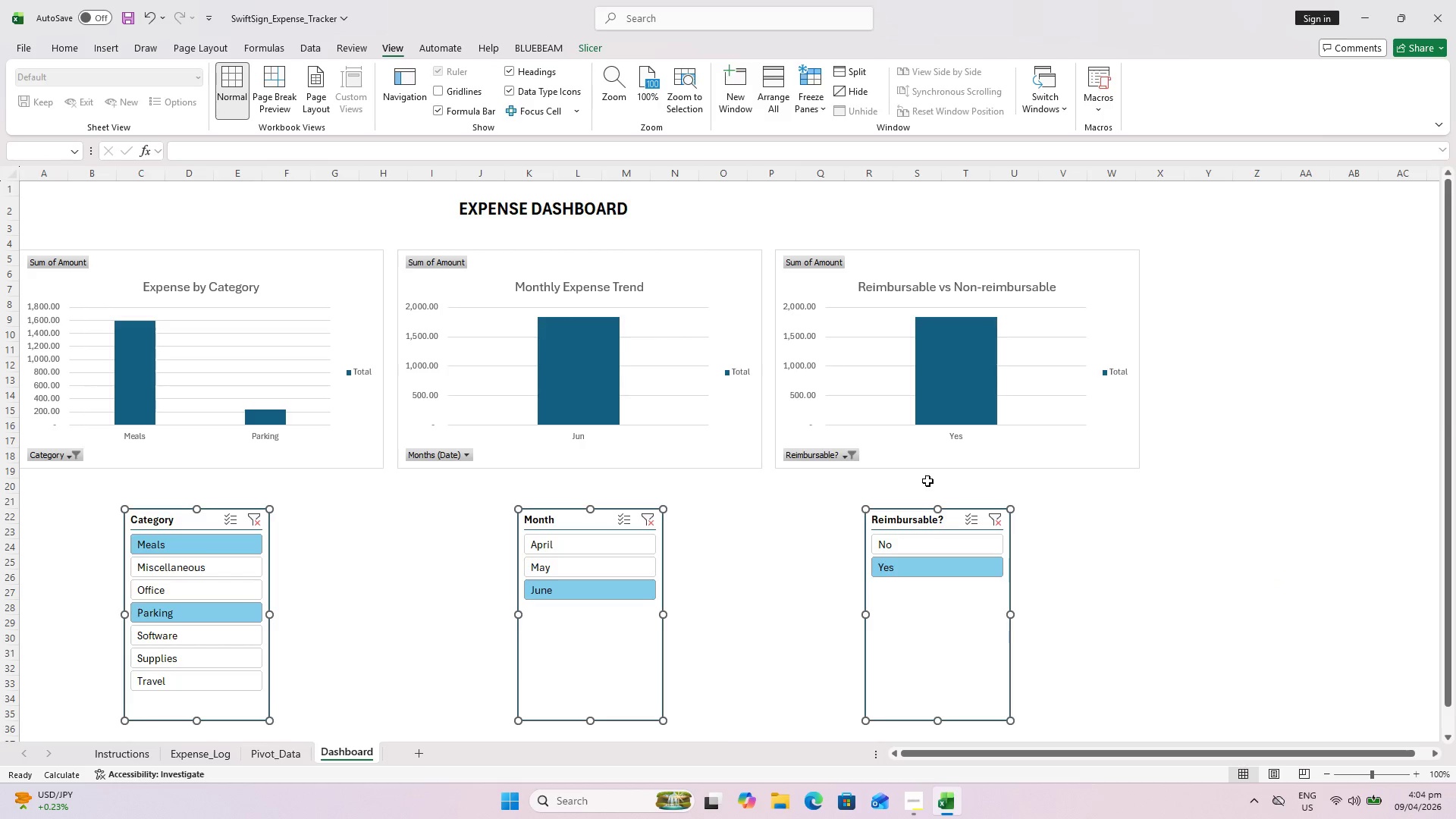 
key(Control+ControlLeft)
 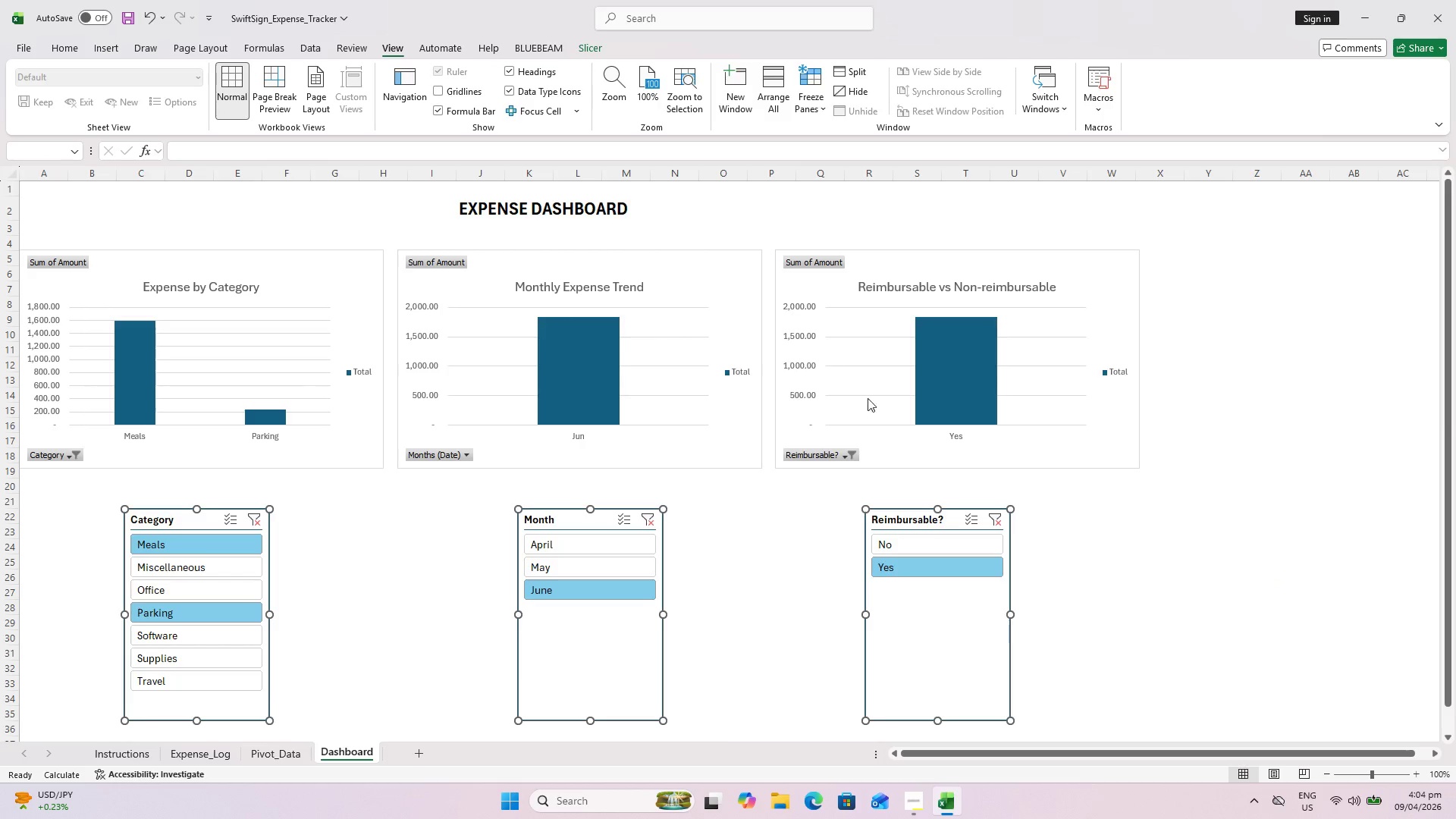 
wait(9.89)
 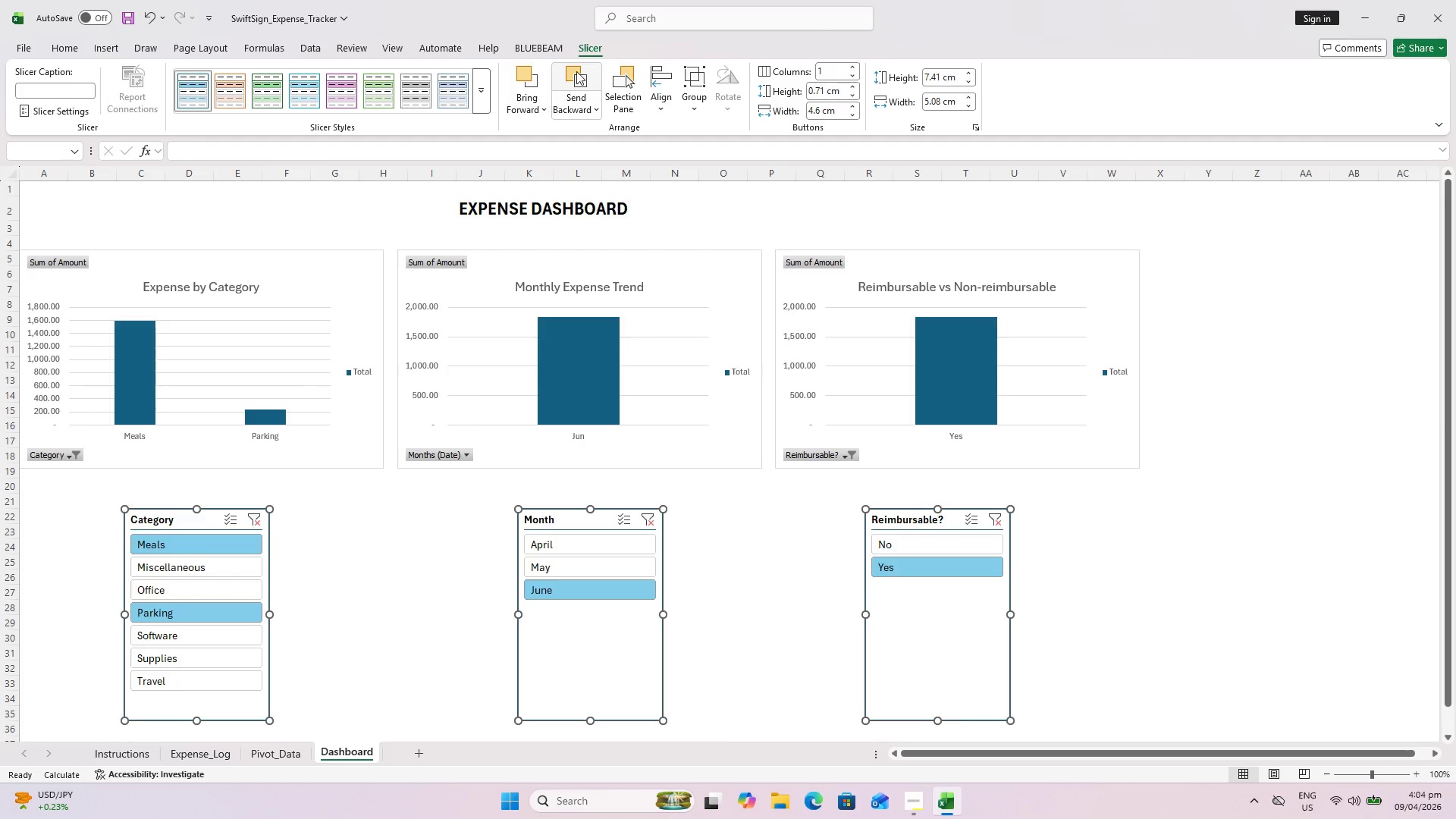 
left_click([478, 105])
 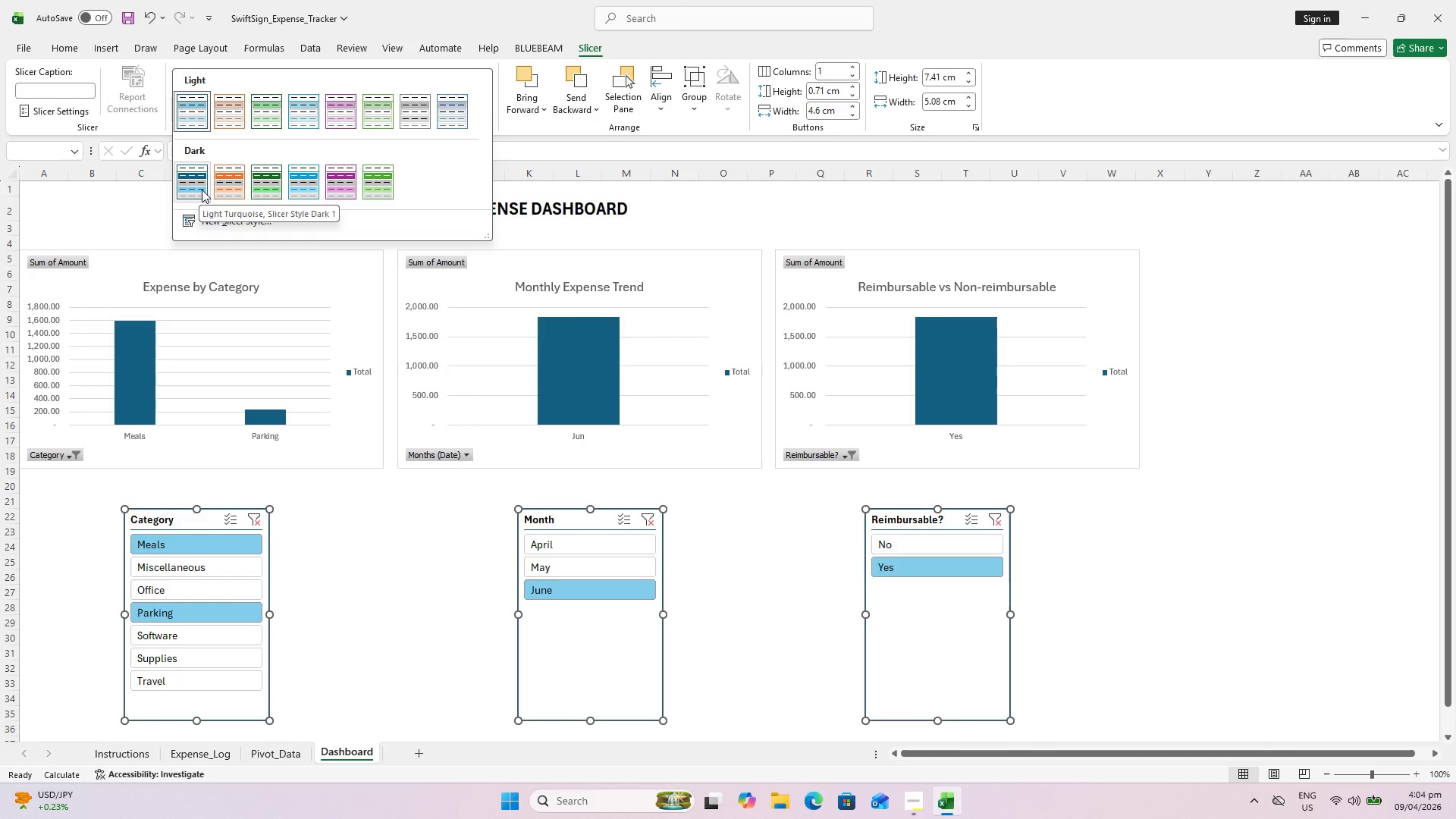 
wait(5.7)
 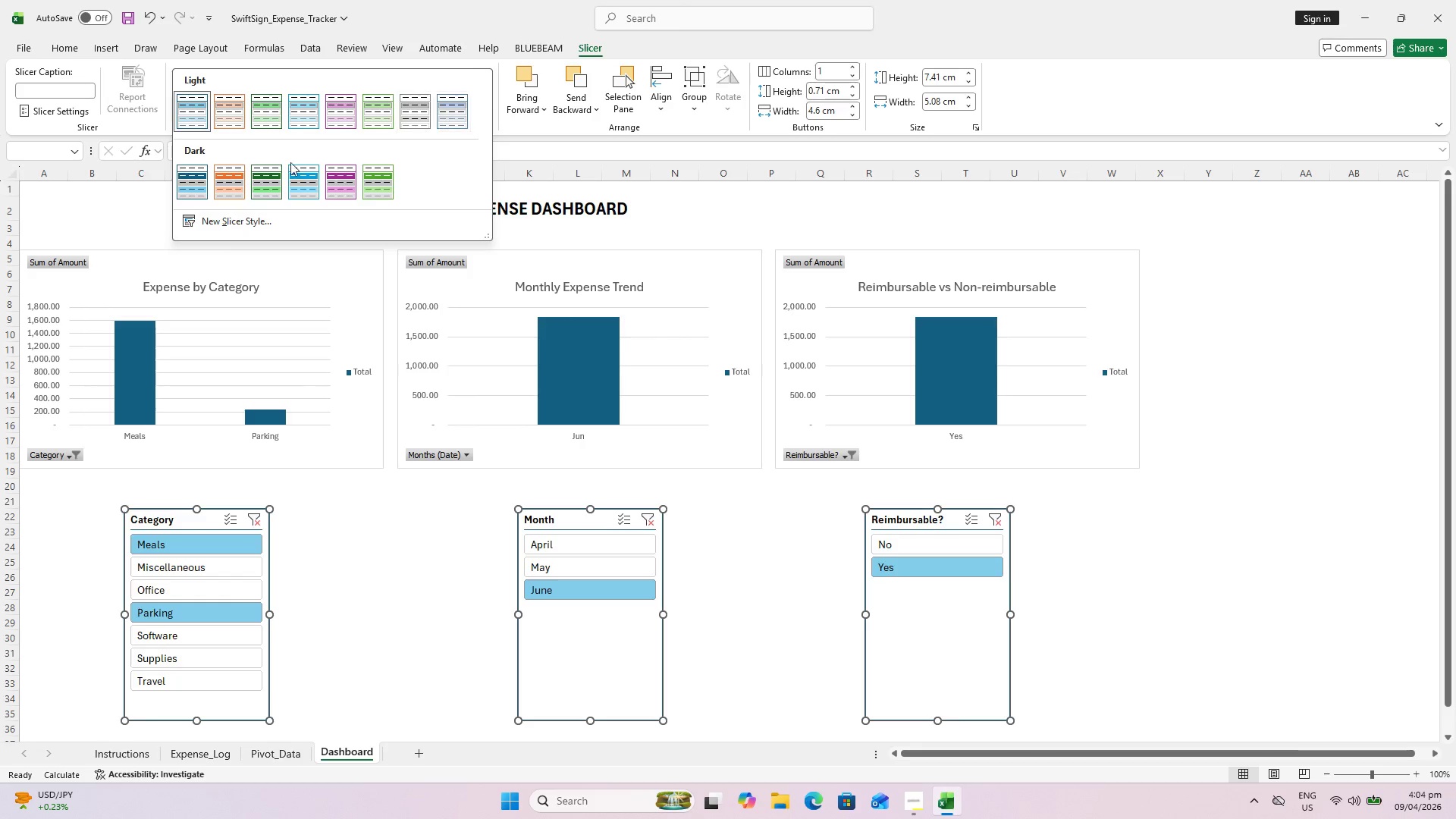 
left_click([186, 184])
 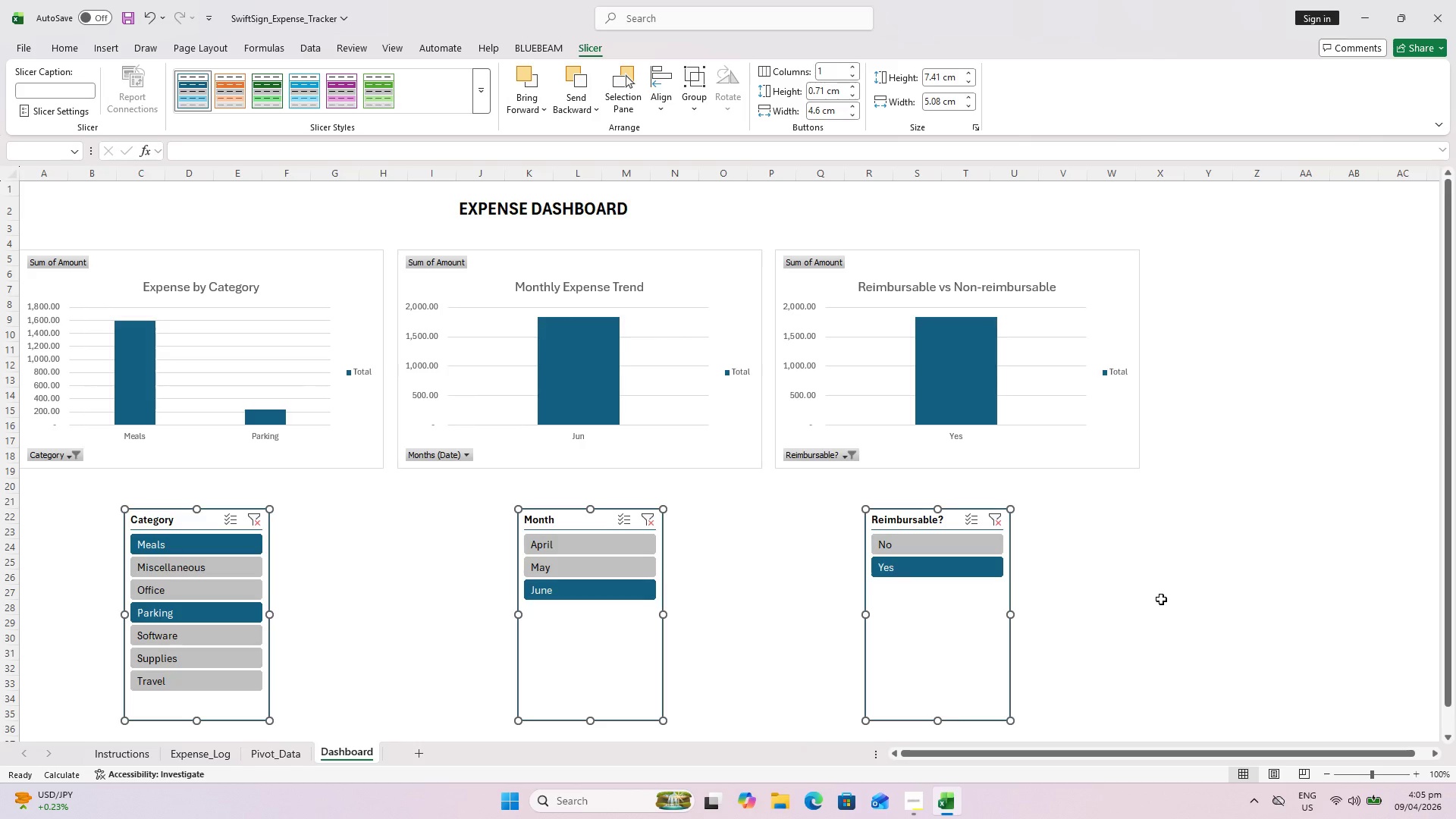 
wait(7.88)
 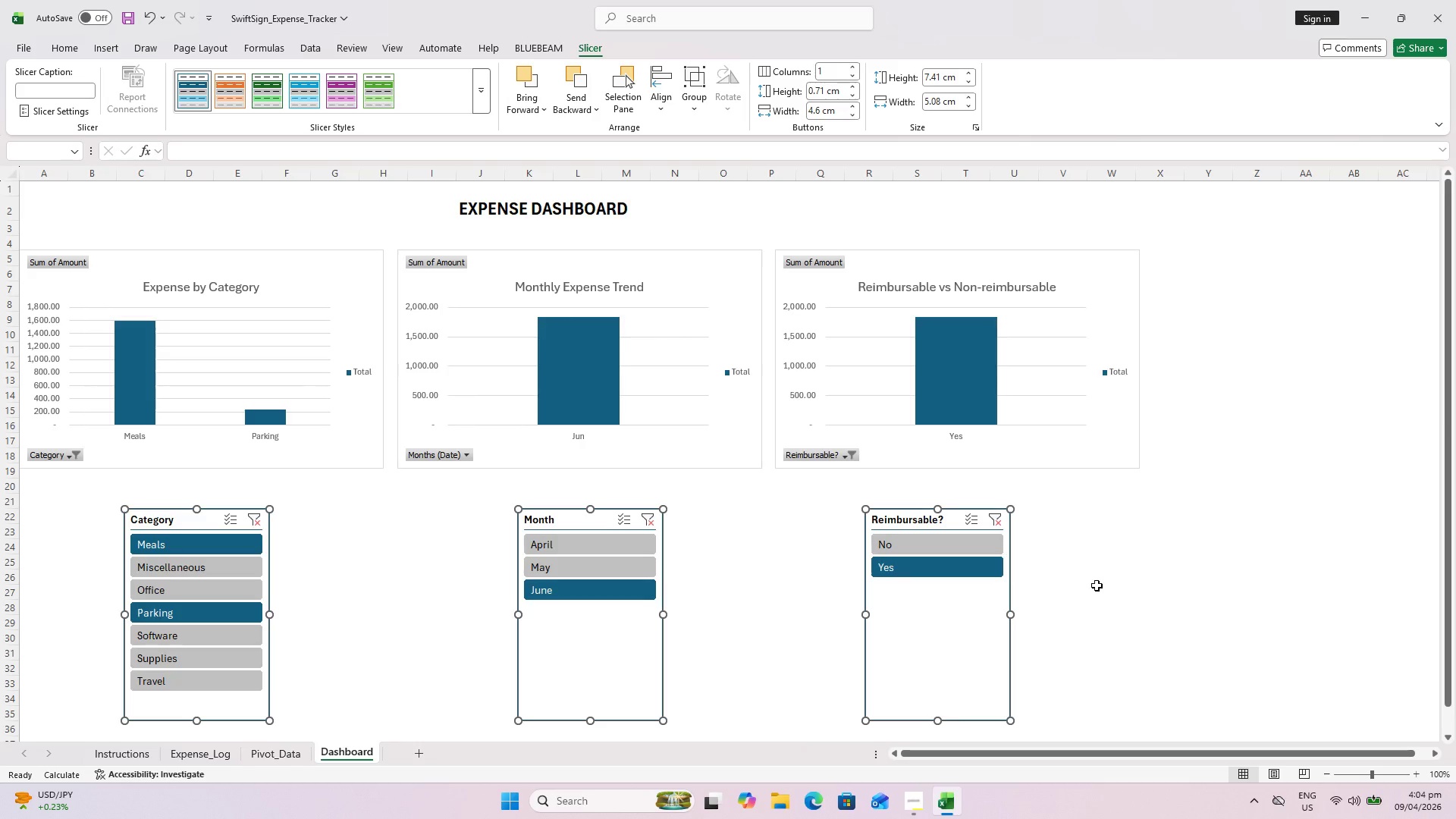 
left_click([481, 96])
 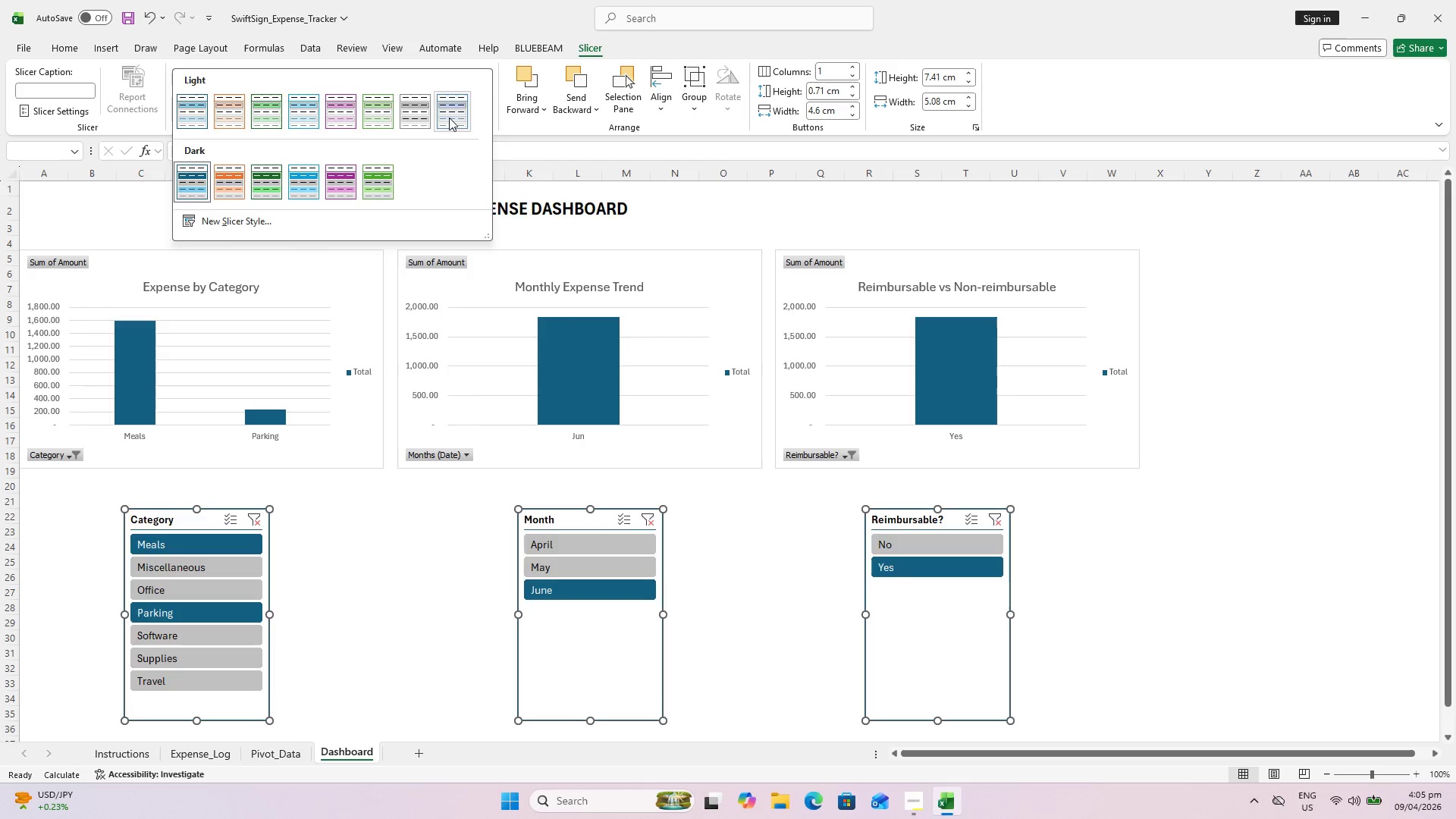 
left_click([449, 118])
 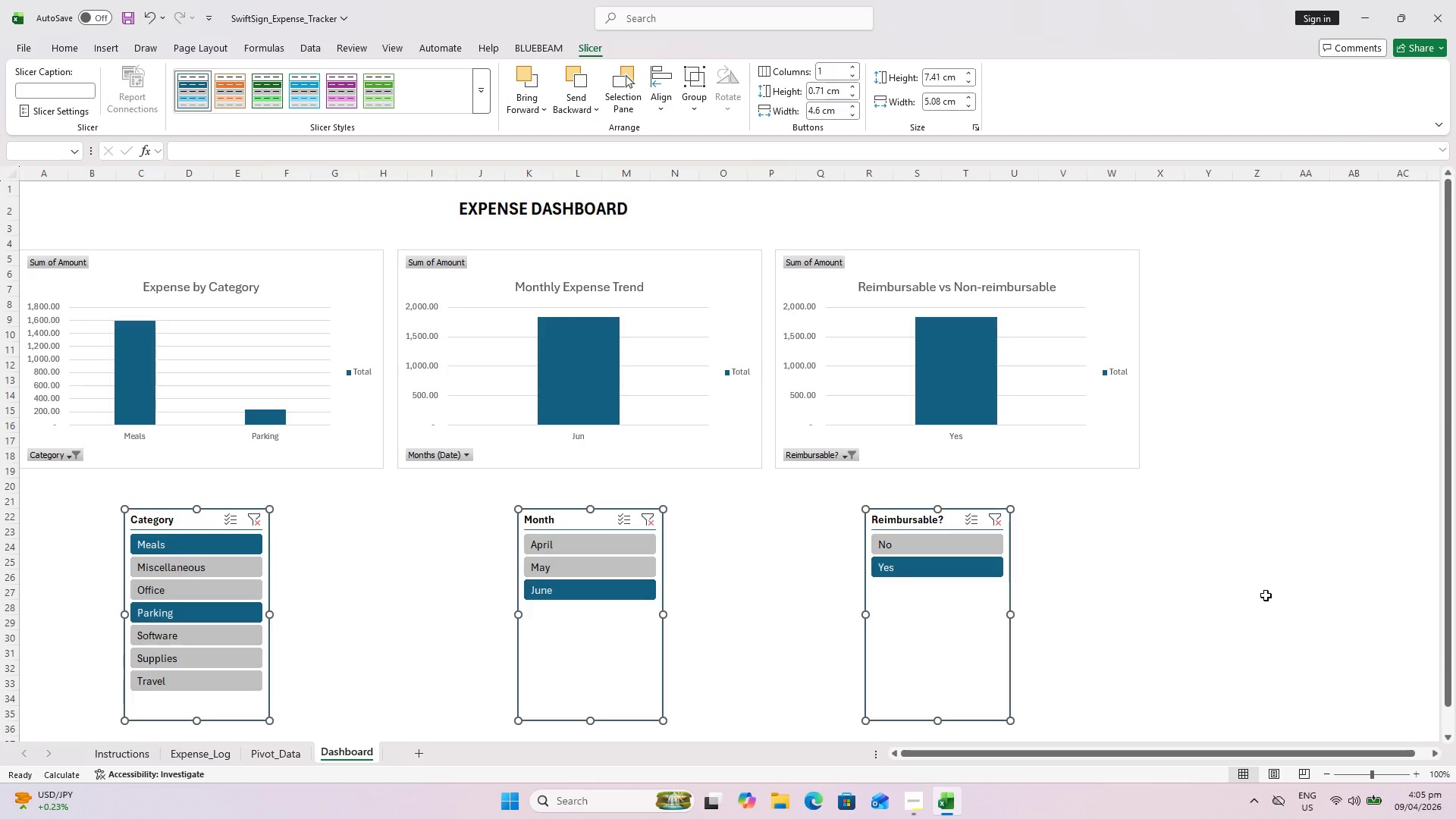 
wait(9.86)
 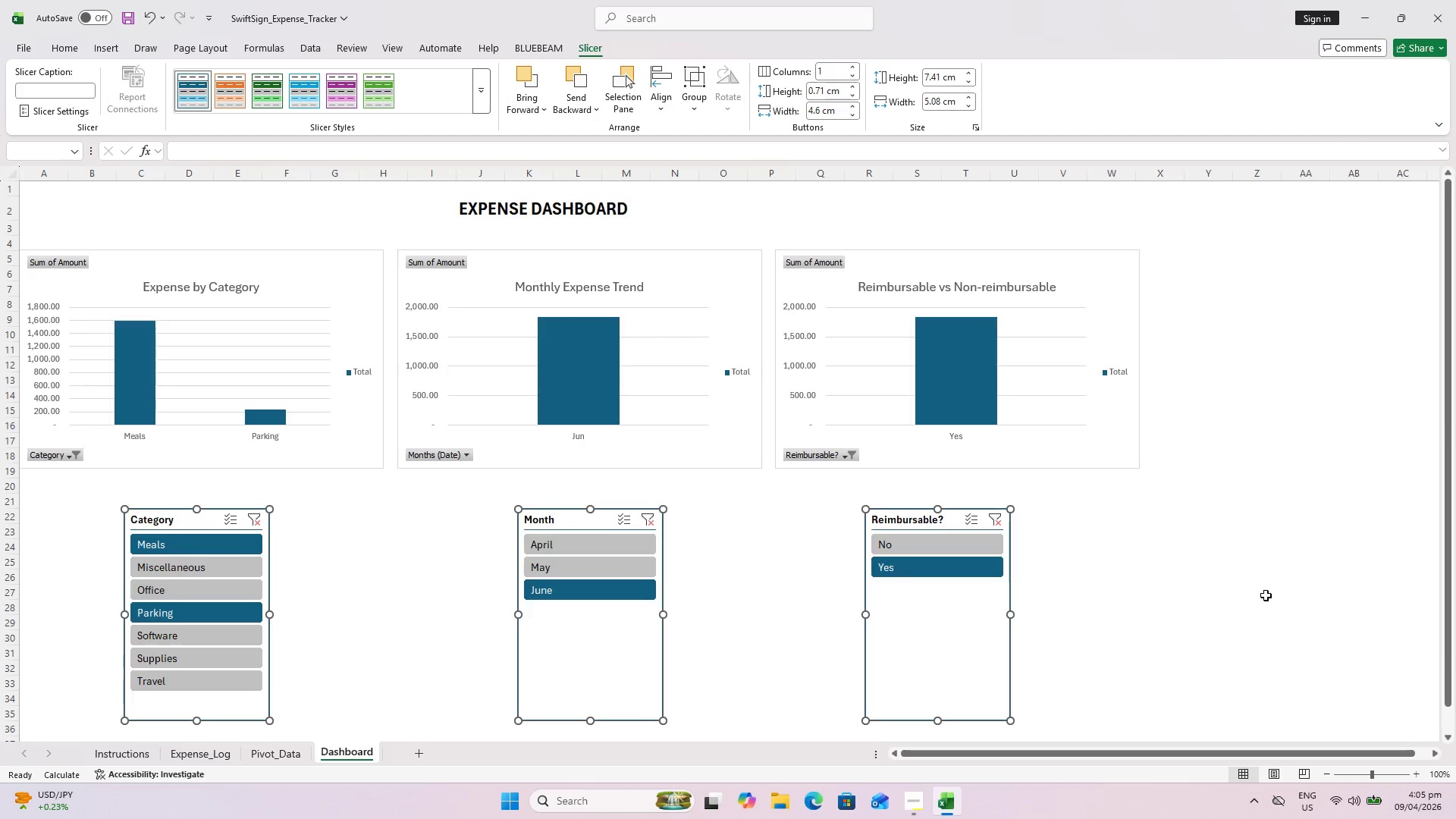 
left_click([1228, 604])
 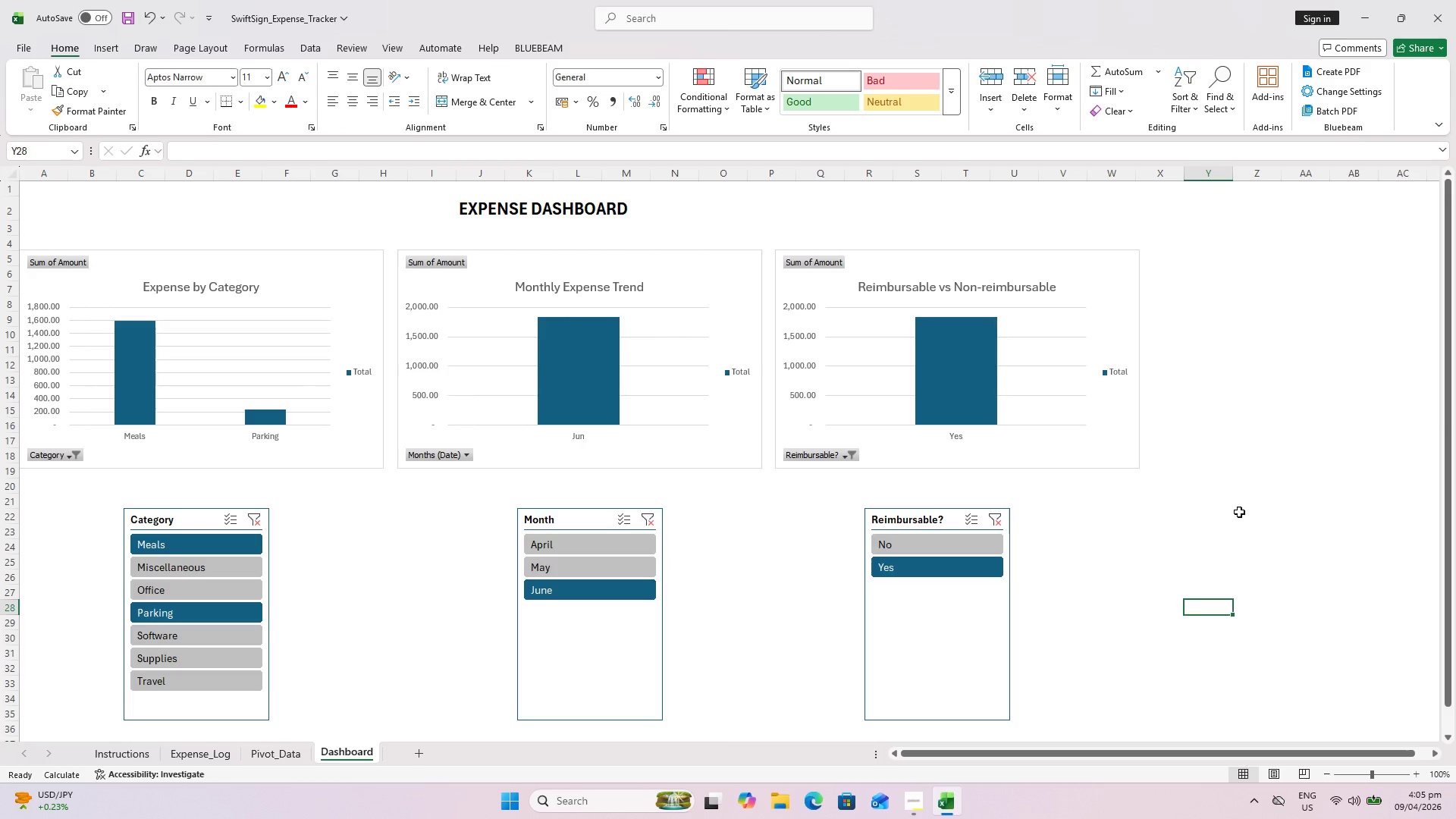 
wait(18.41)
 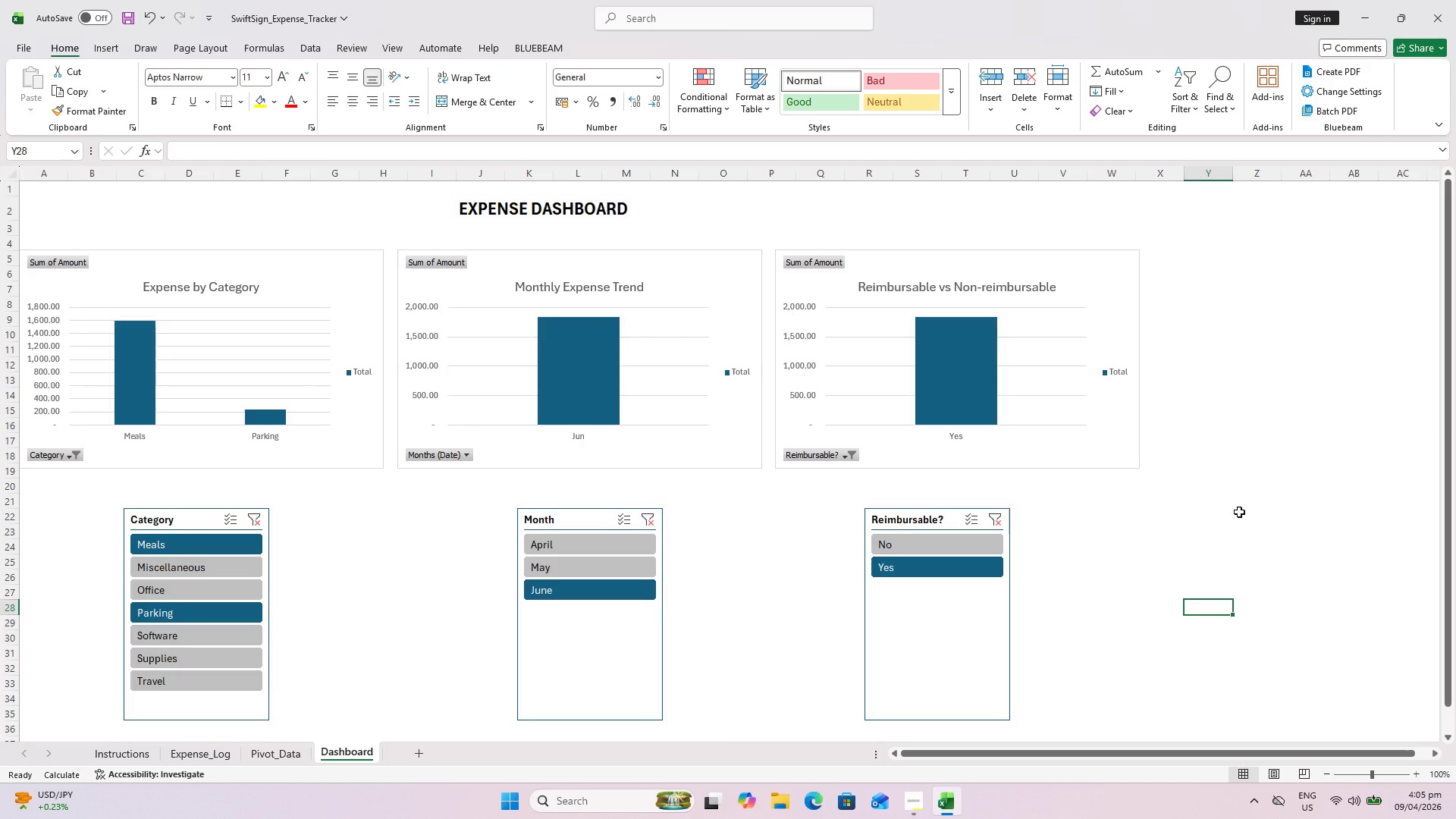 
left_click_drag(start_coordinate=[1145, 758], to_coordinate=[1235, 740])
 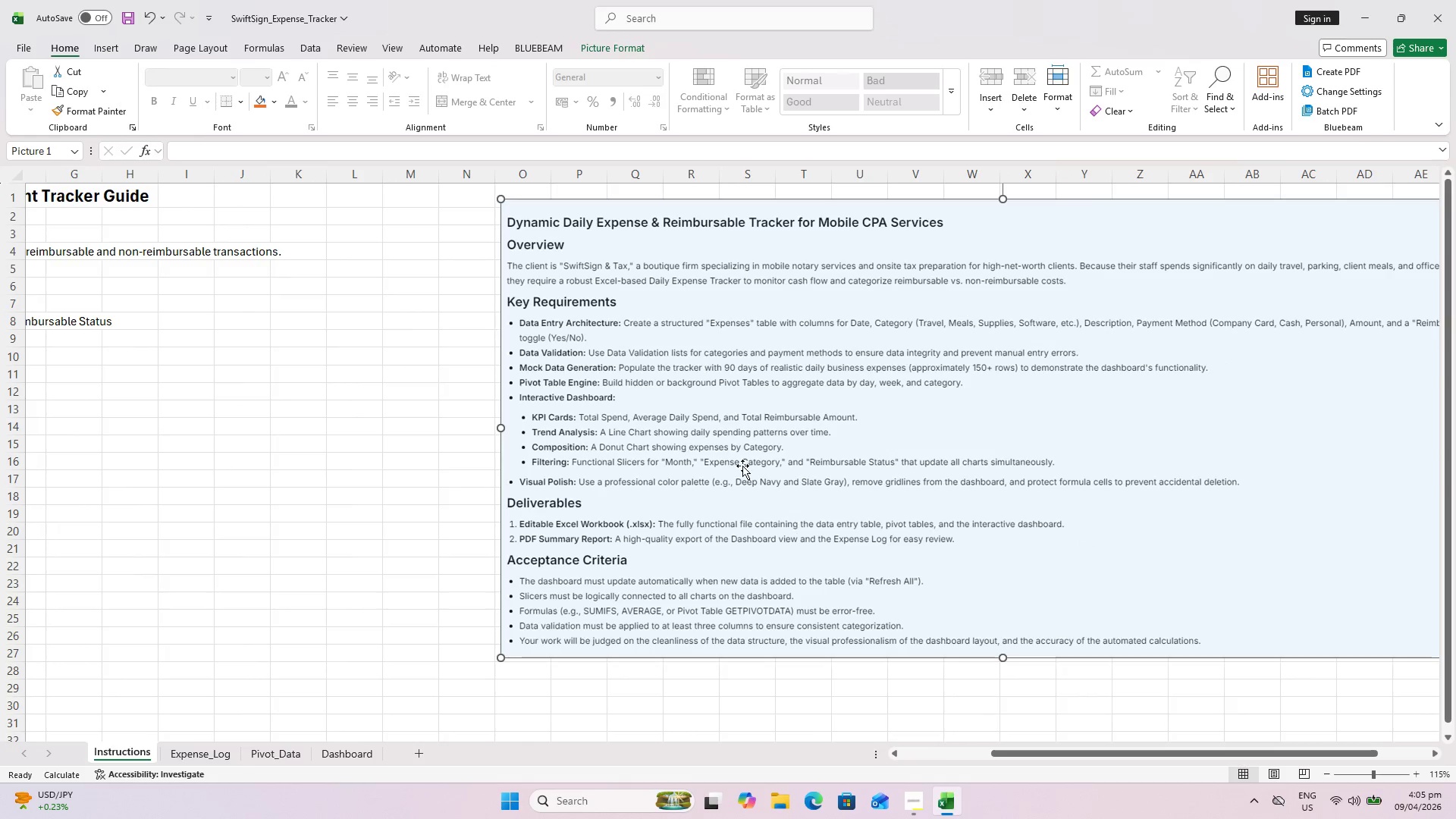 
key(Alt+AltLeft)
 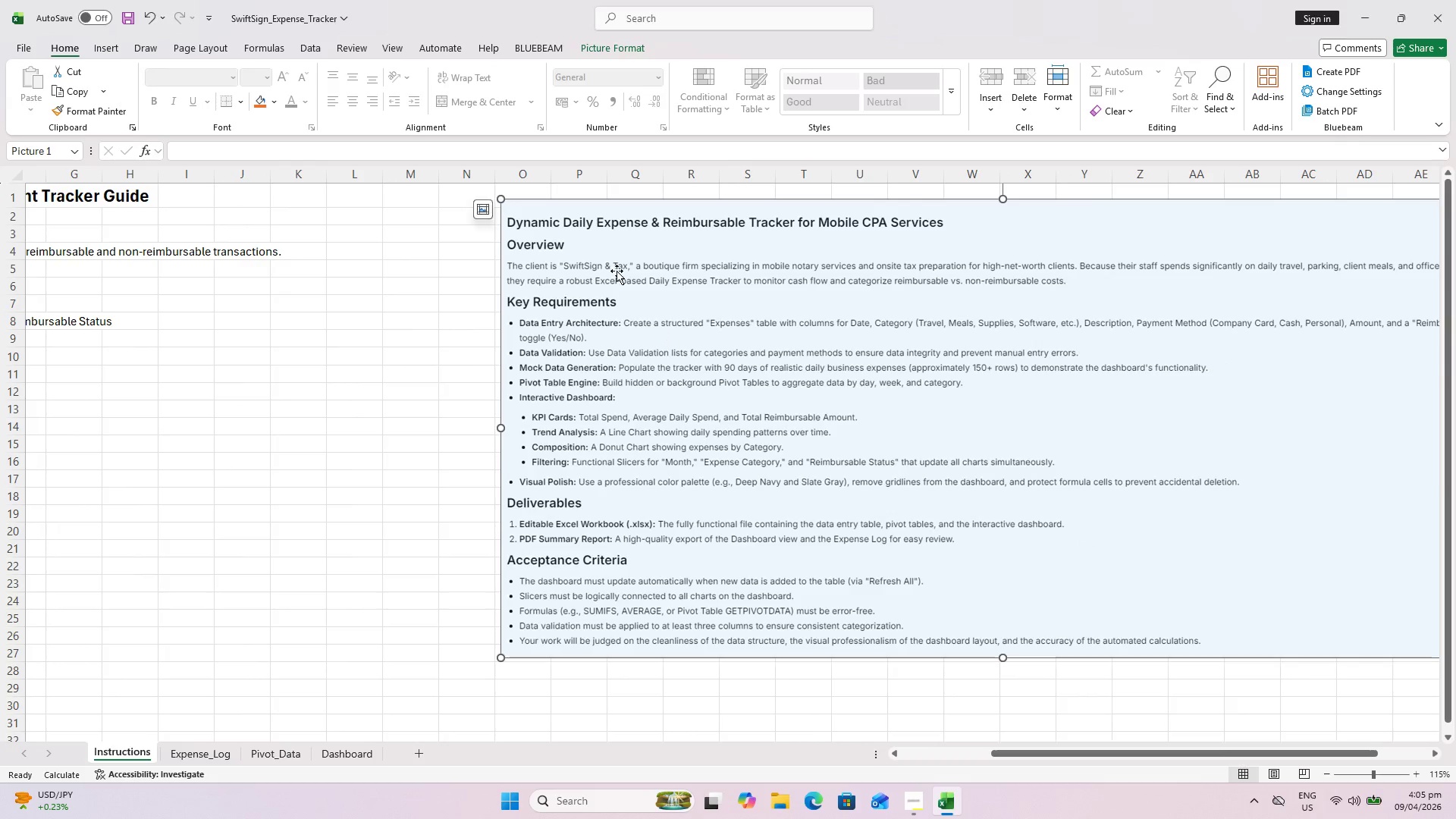 
key(Alt+Tab)